 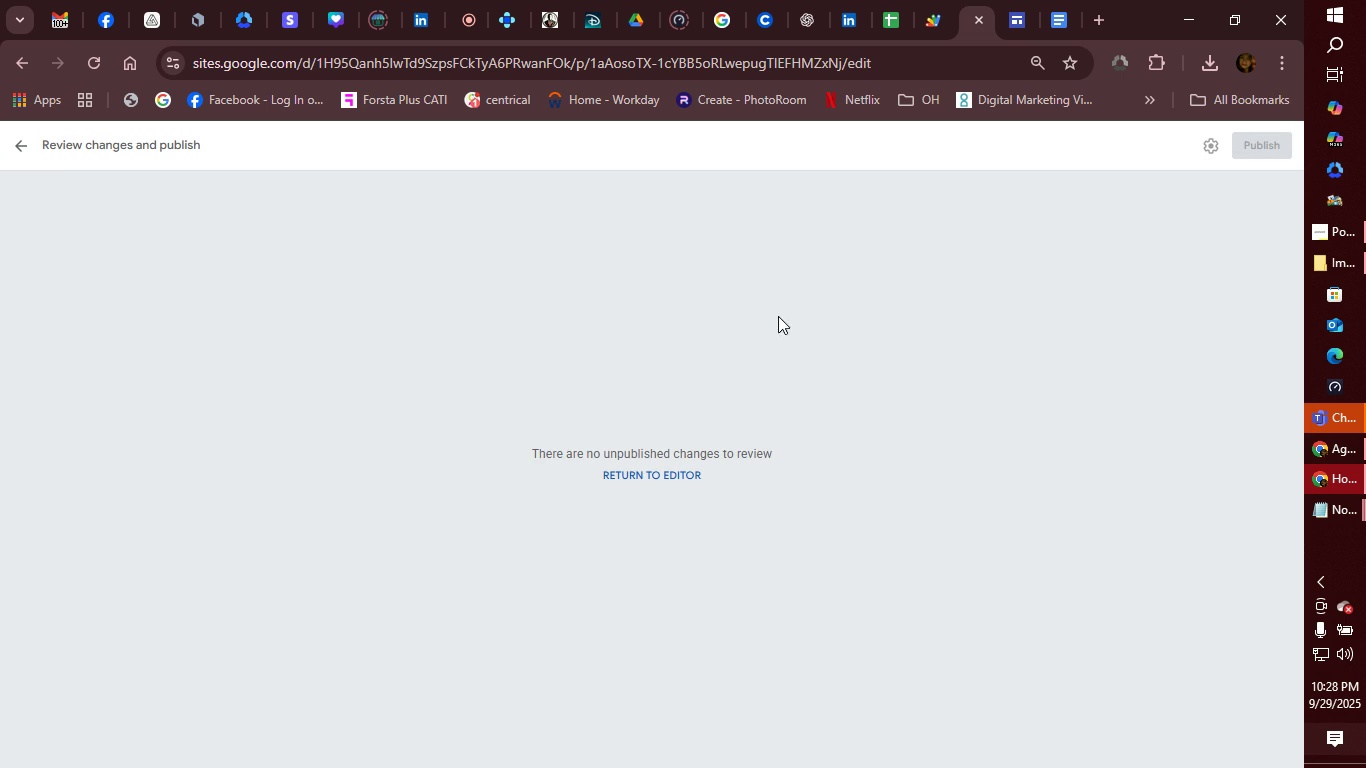 
left_click([677, 483])
 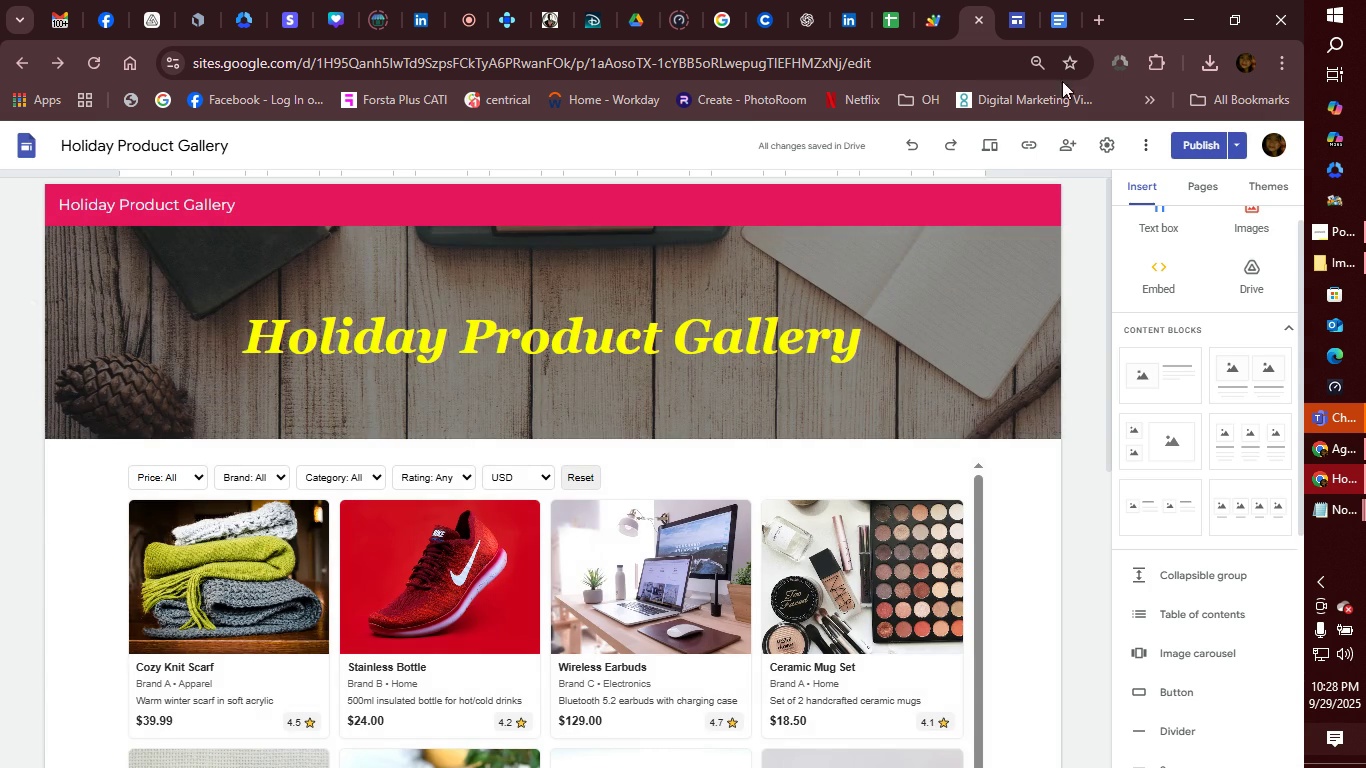 
left_click([1015, 20])
 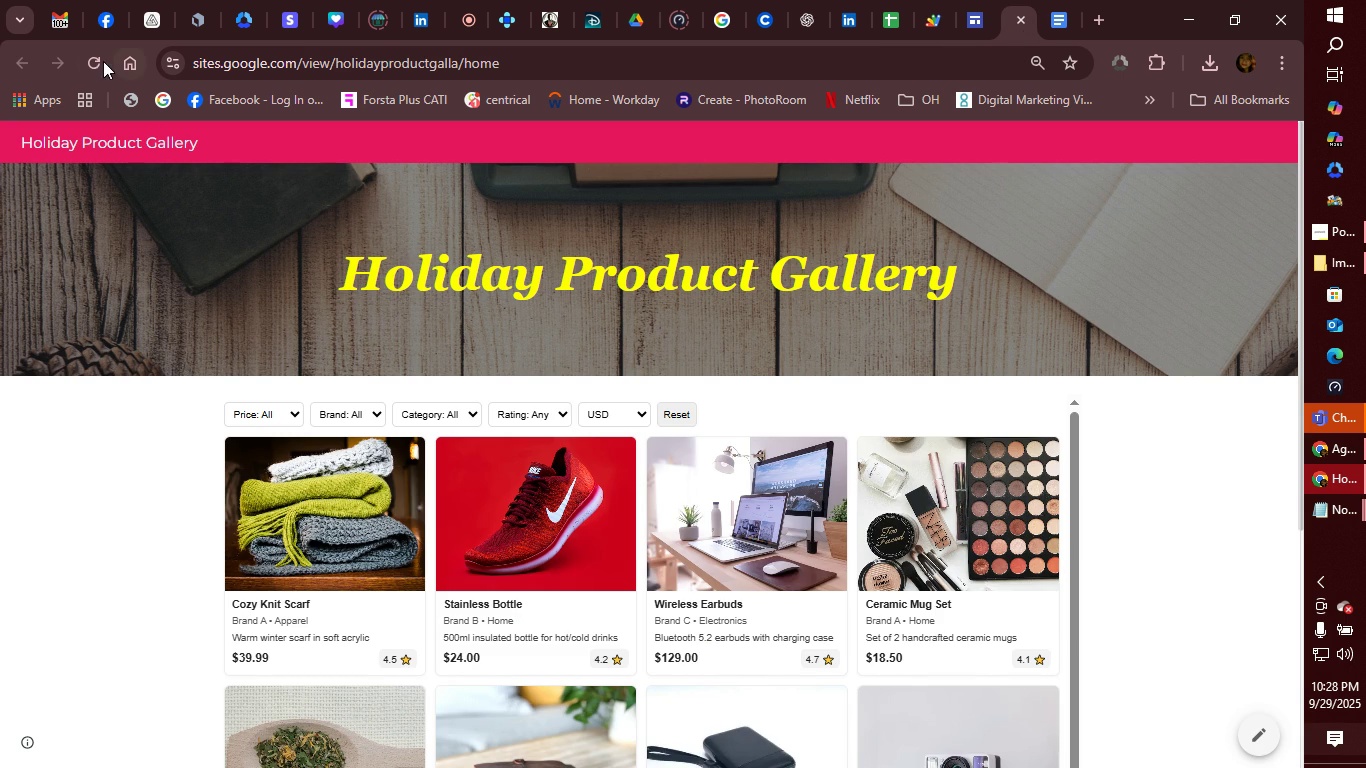 
left_click([97, 61])
 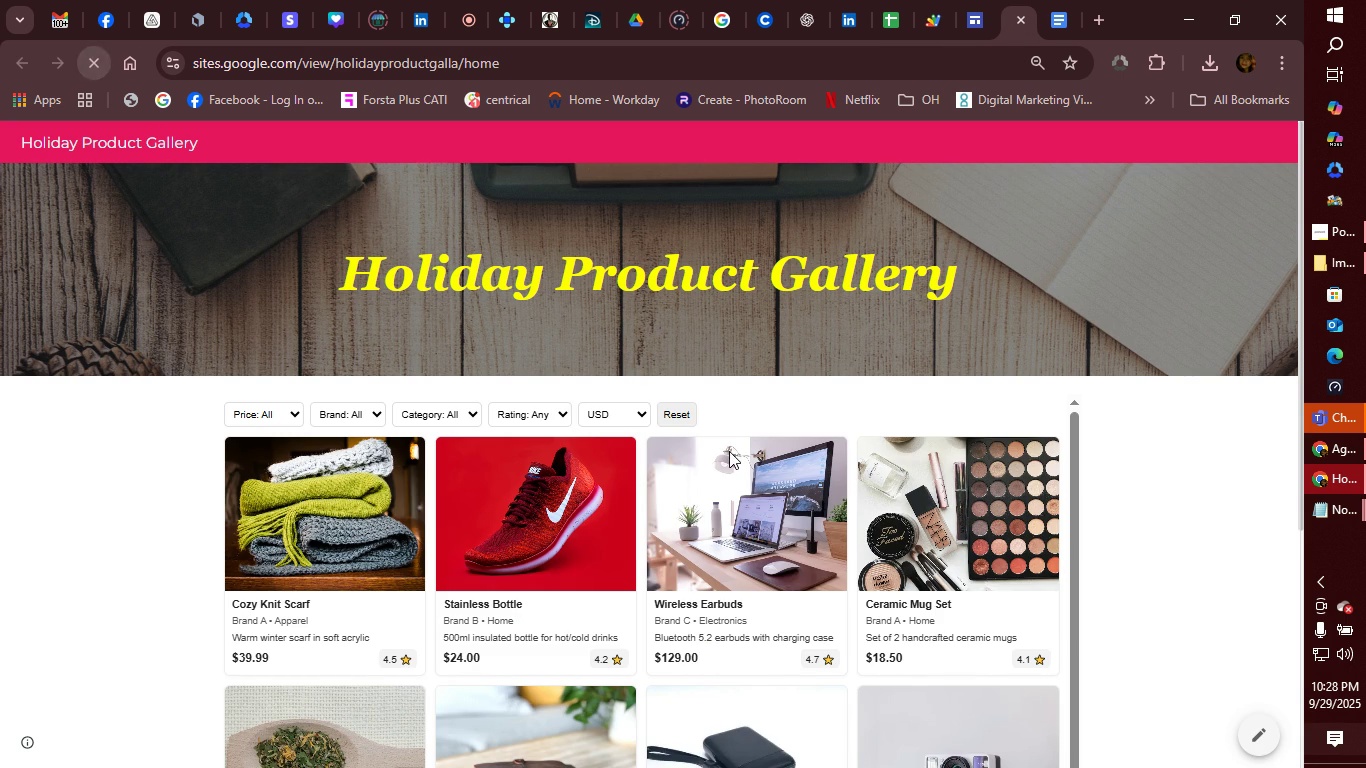 
mouse_move([757, 445])